 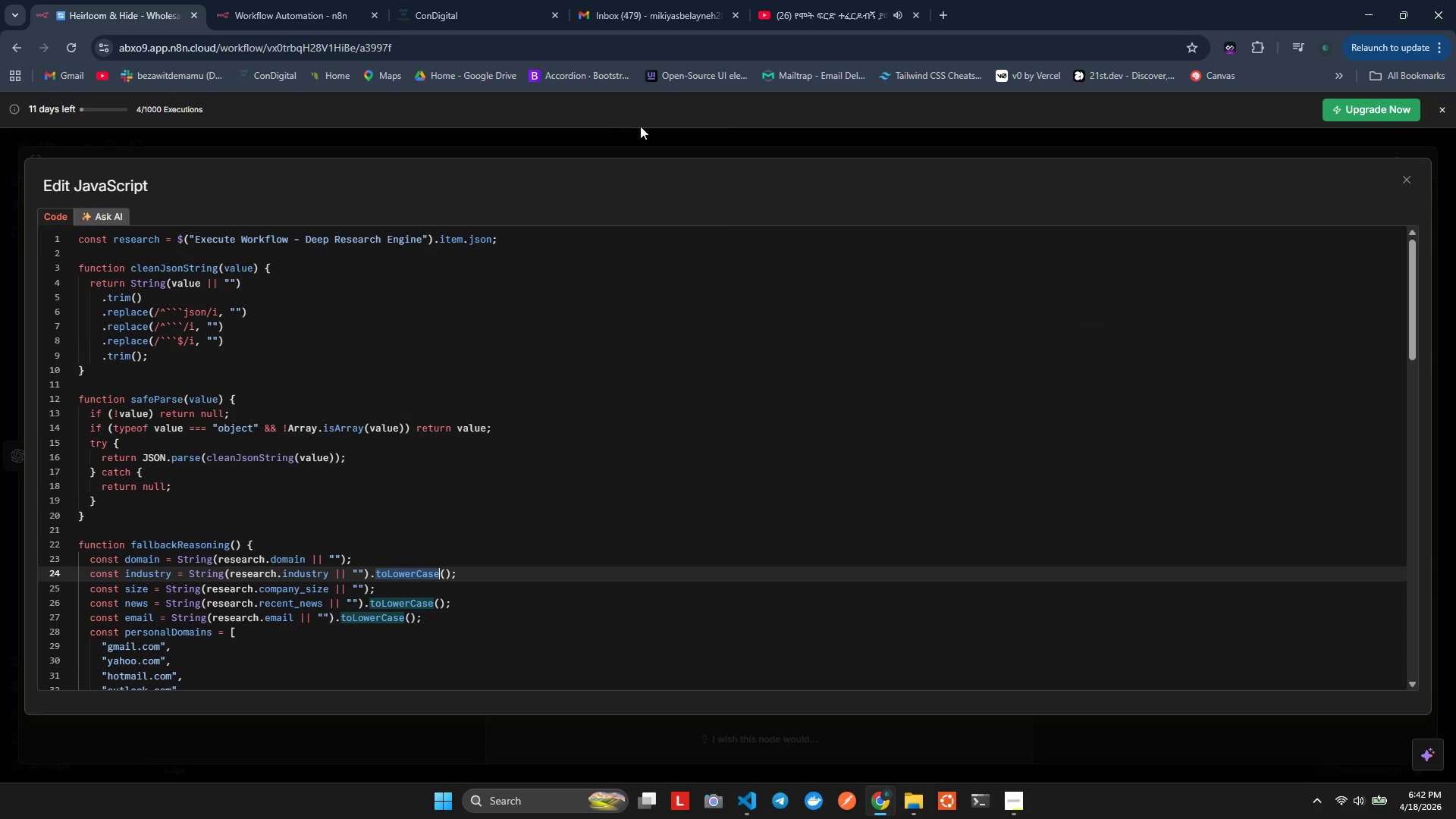 
scroll: coordinate [353, 410], scroll_direction: up, amount: 3.0
 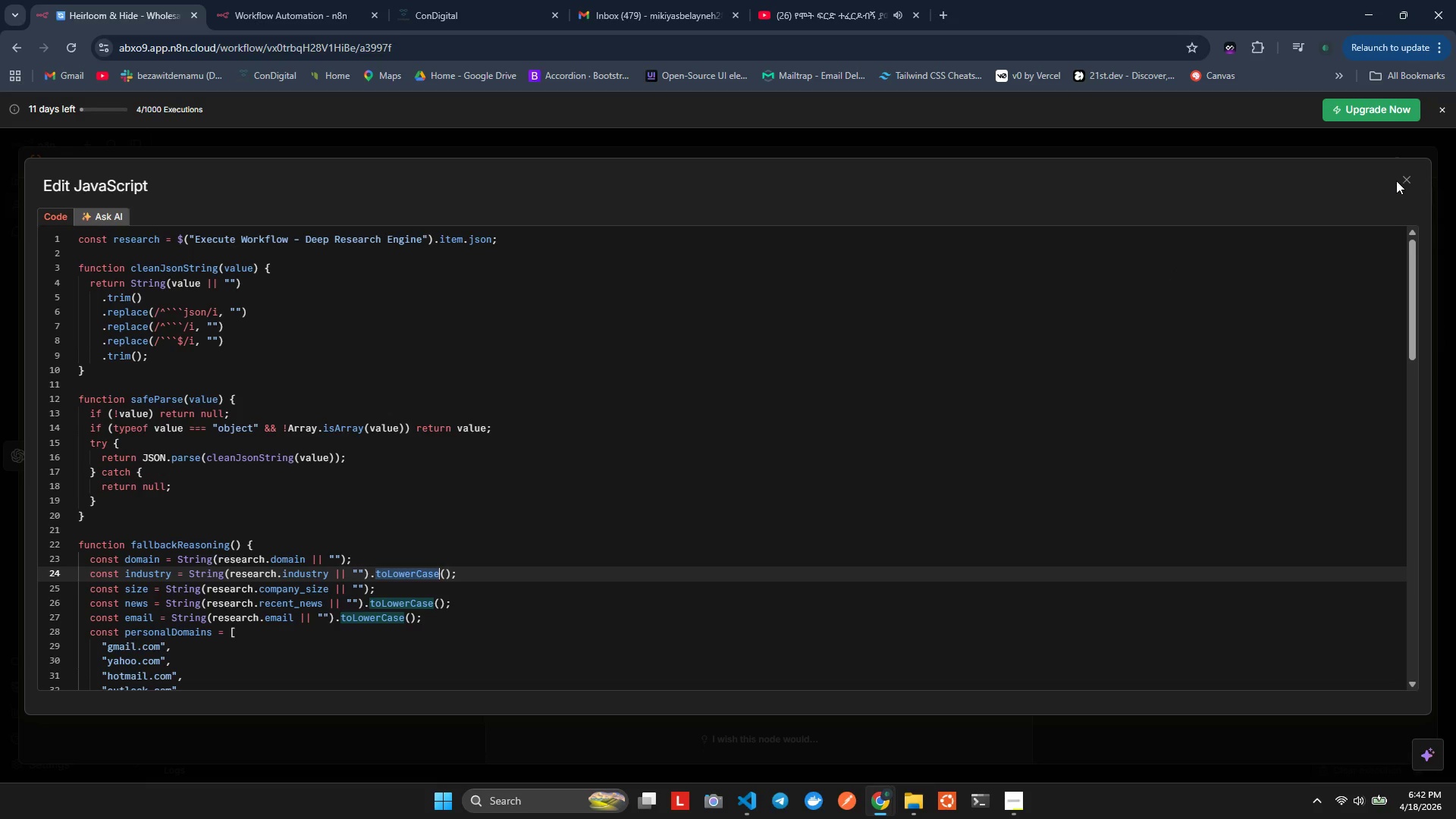 
left_click([1401, 180])
 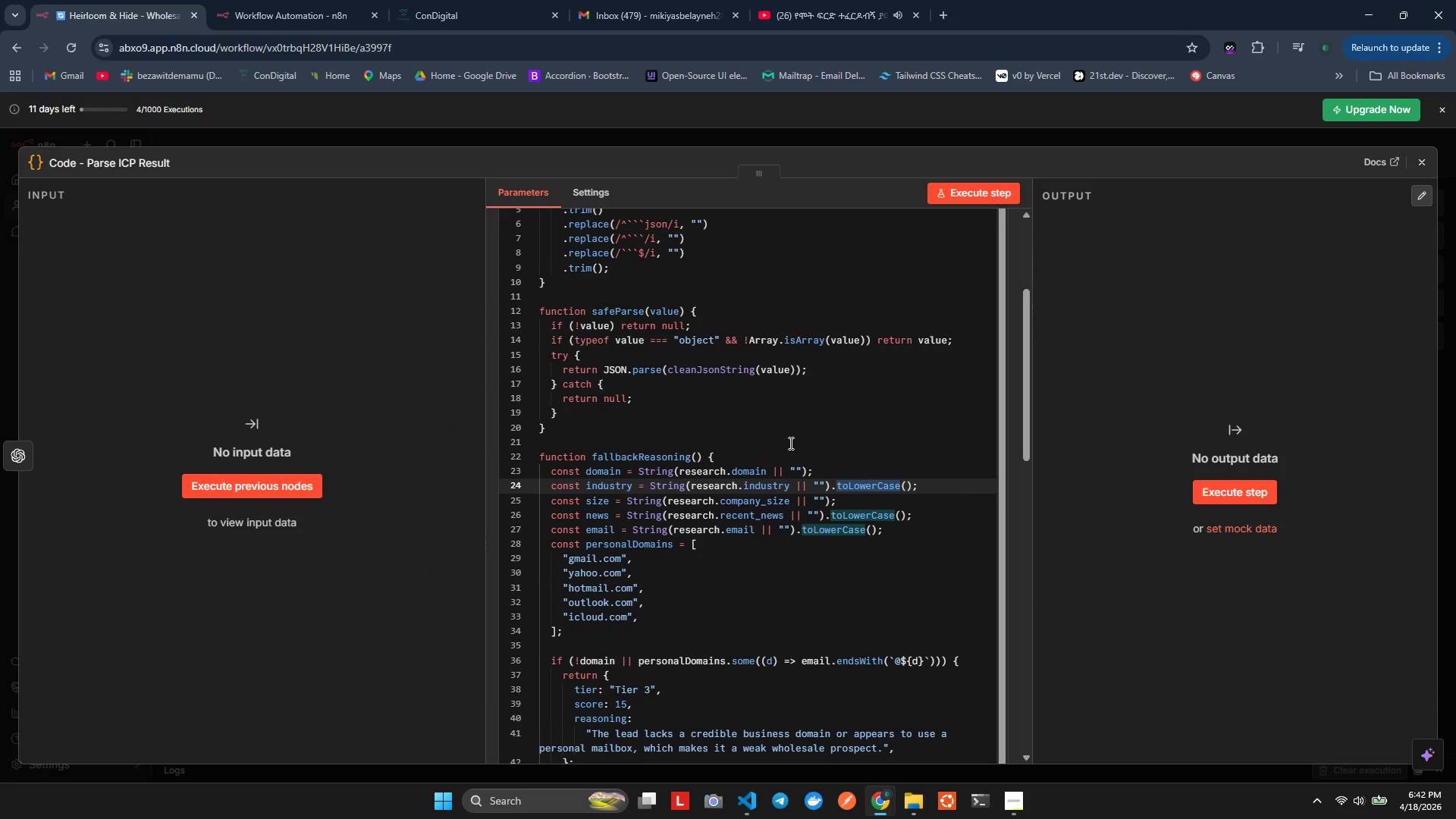 
scroll: coordinate [664, 413], scroll_direction: up, amount: 12.0
 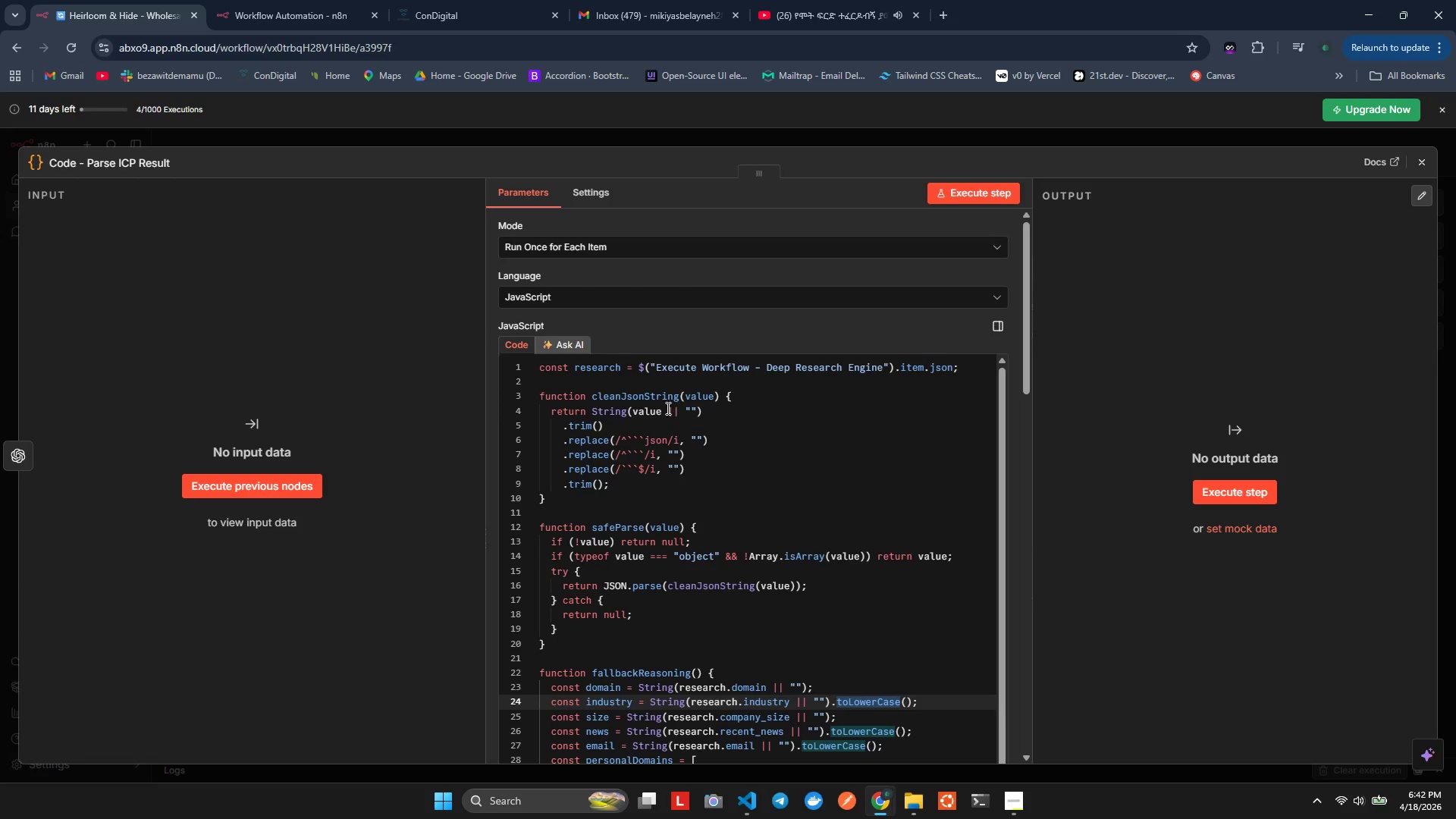 
wait(12.53)
 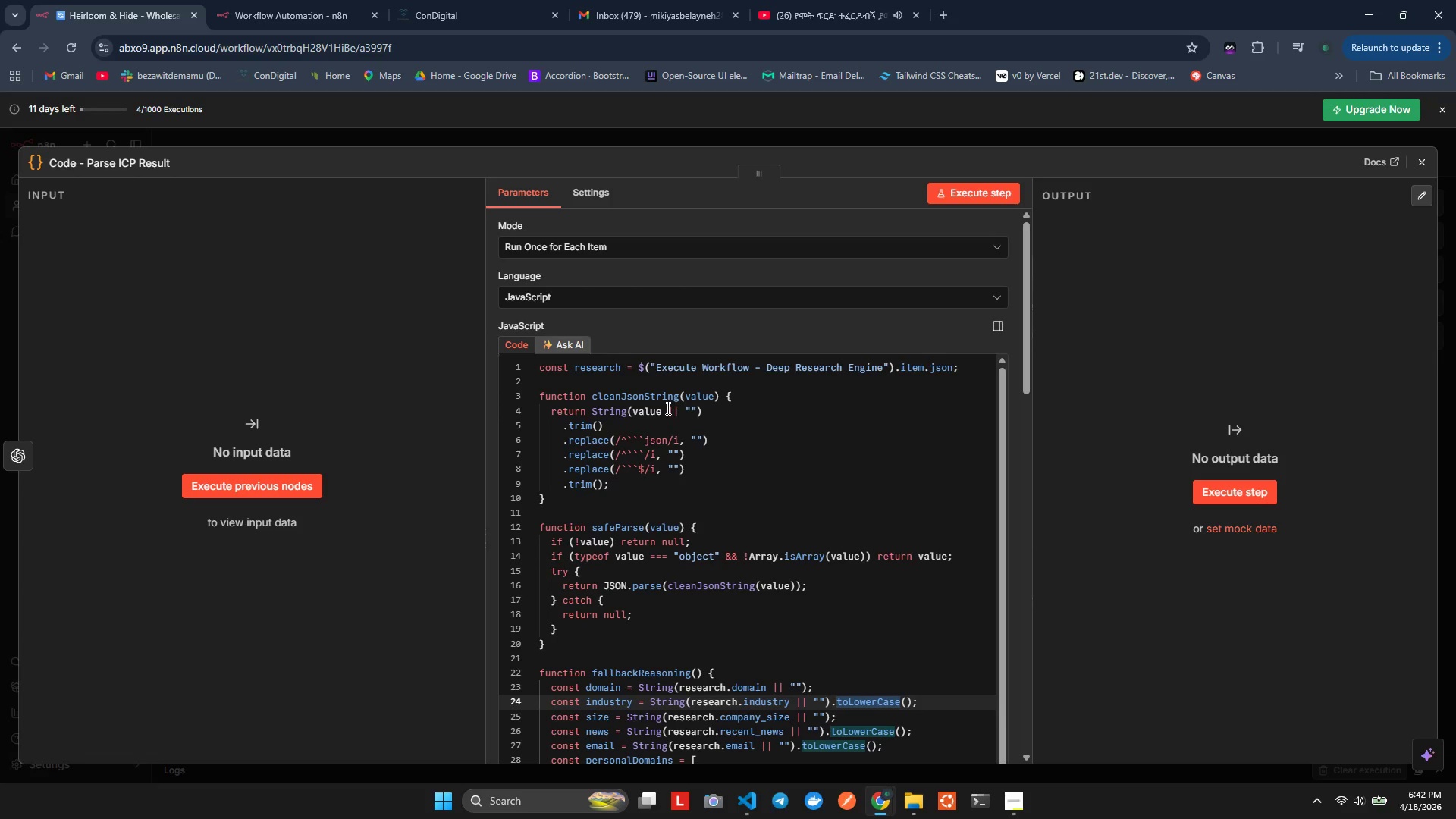 
left_click([1427, 162])
 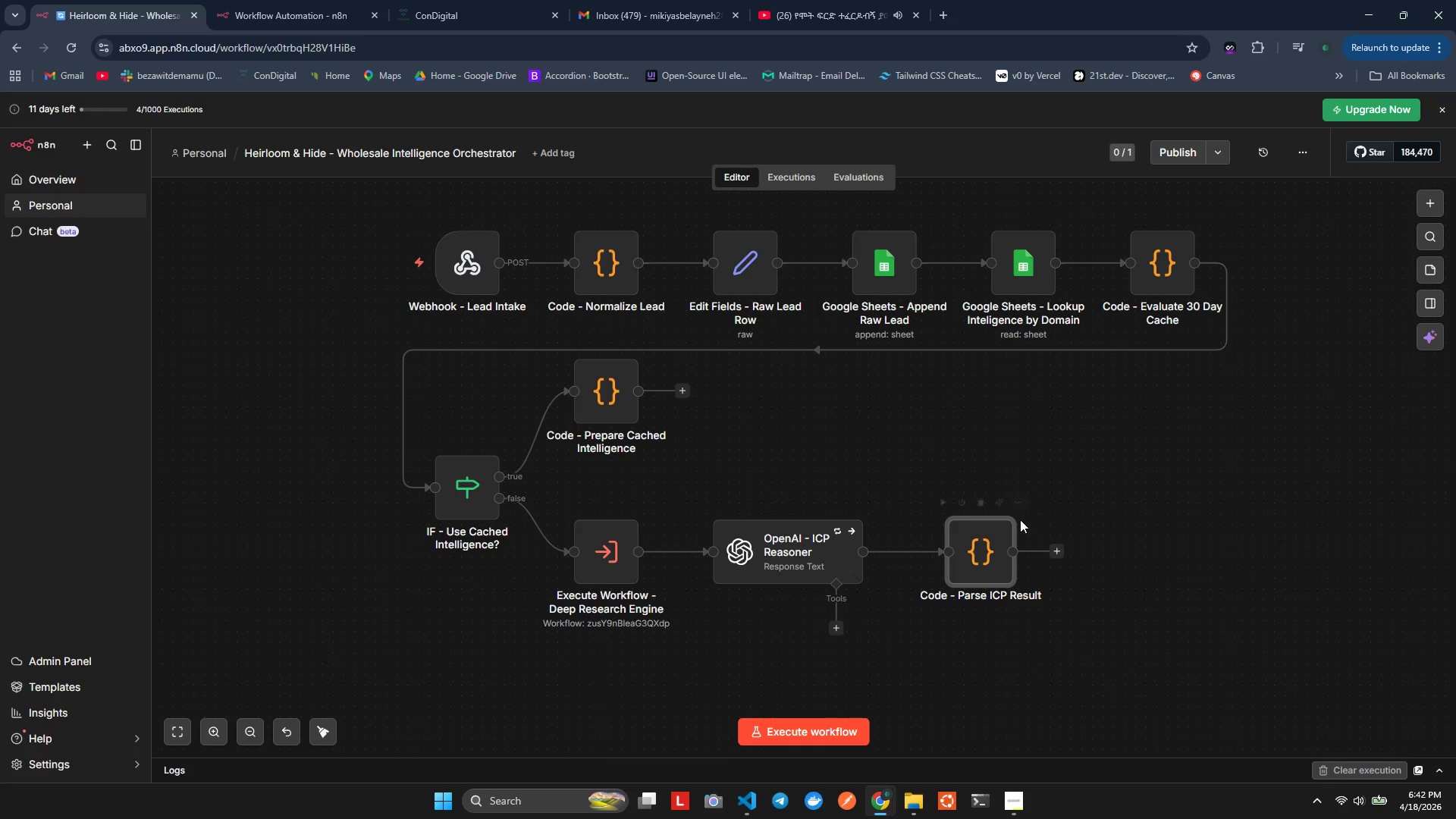 
wait(10.58)
 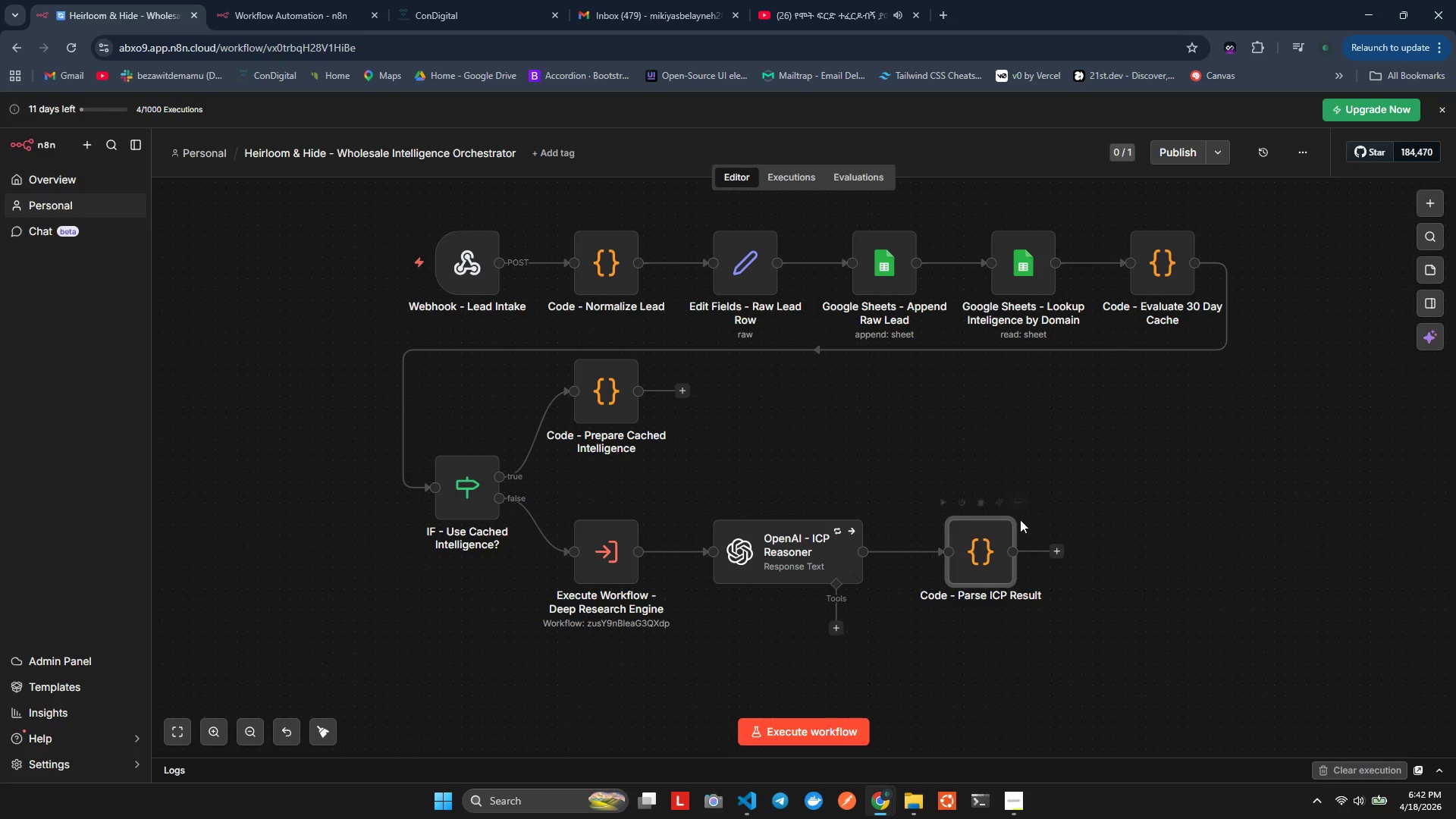 
left_click_drag(start_coordinate=[791, 544], to_coordinate=[809, 543])
 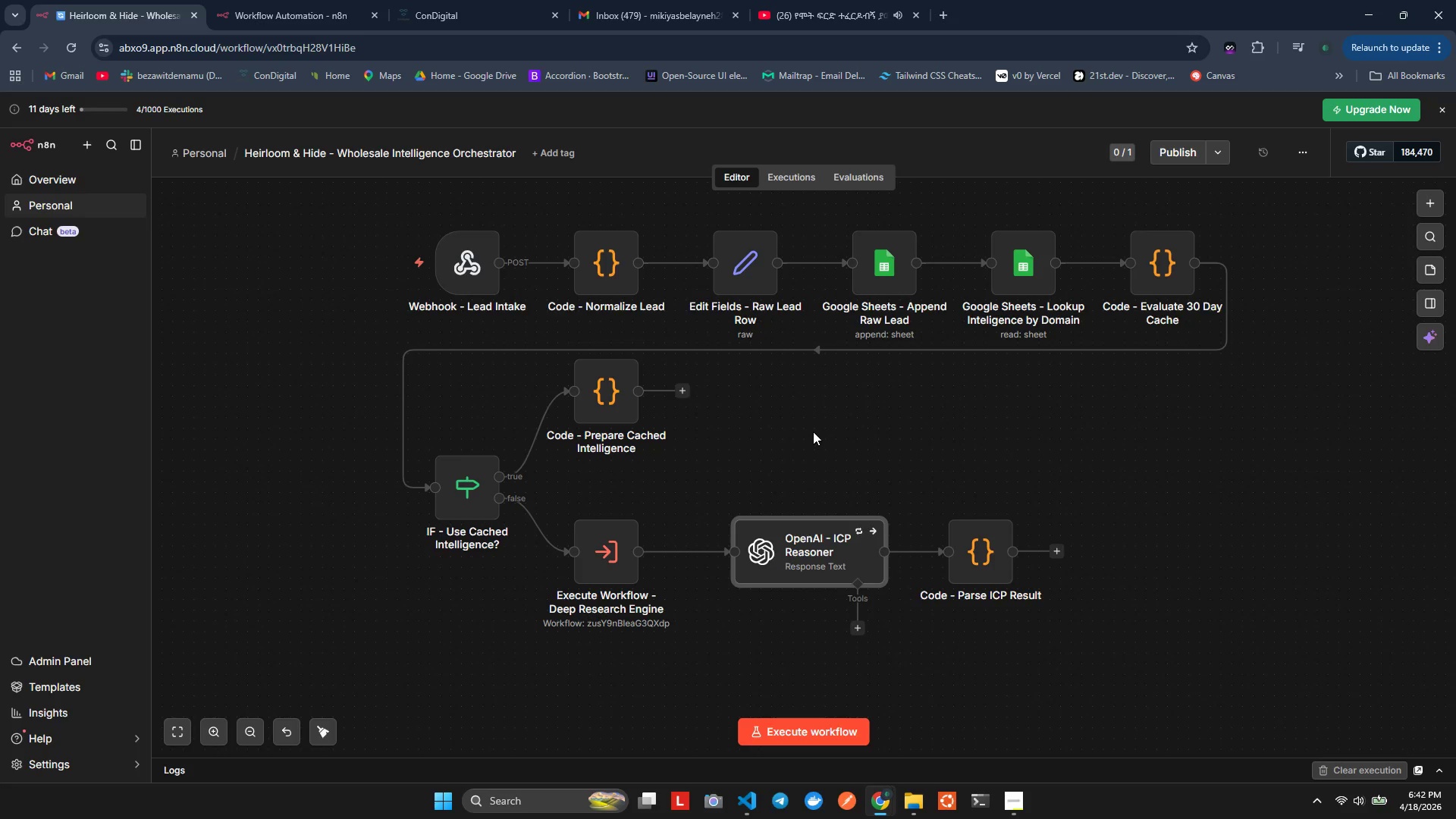 
left_click([852, 409])
 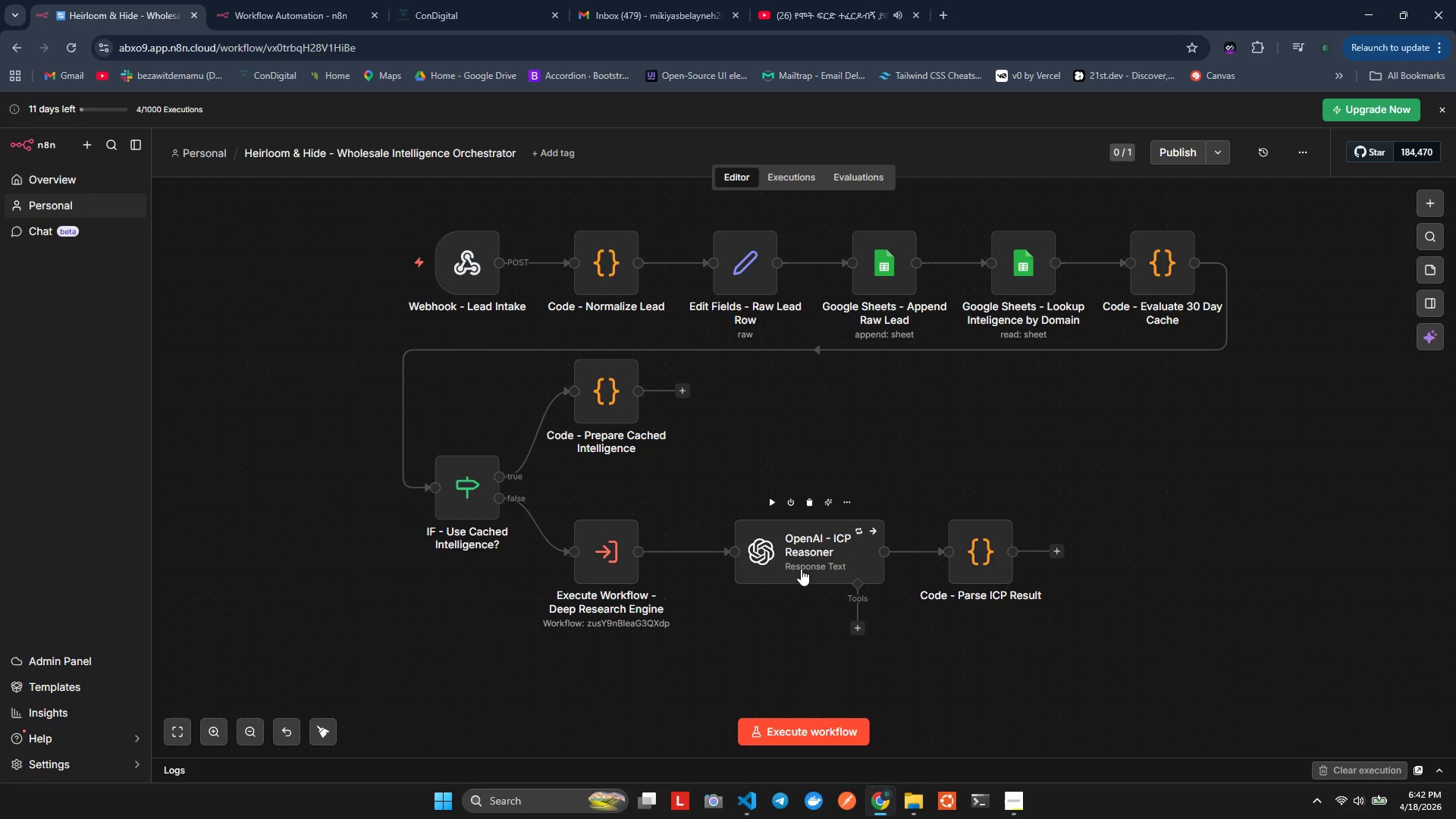 
hold_key(key=ControlLeft, duration=0.55)
scroll: coordinate [799, 568], scroll_direction: none, amount: 0.0
 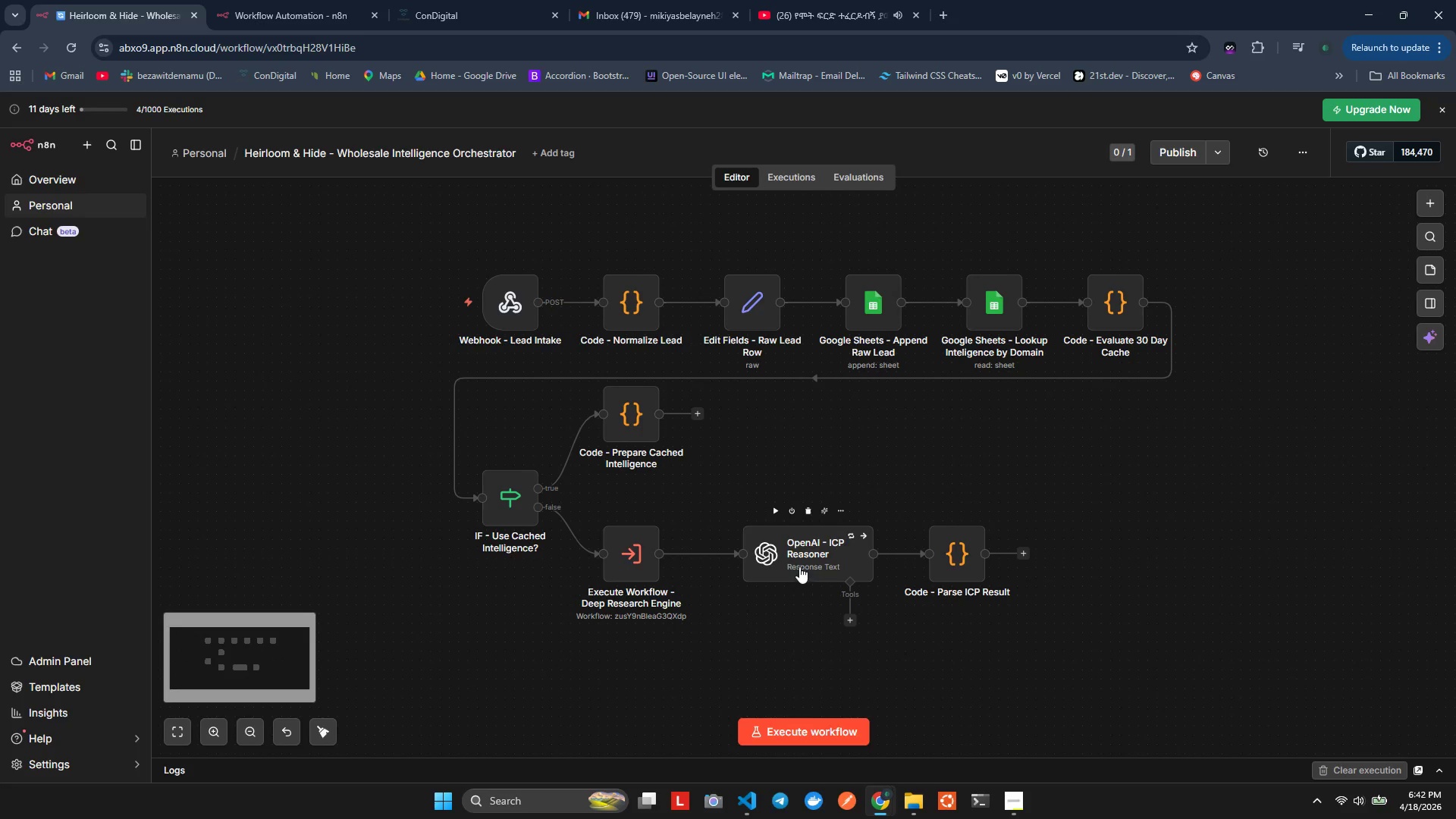 
hold_key(key=ShiftLeft, duration=0.61)
scroll: coordinate [789, 554], scroll_direction: down, amount: 1.0
 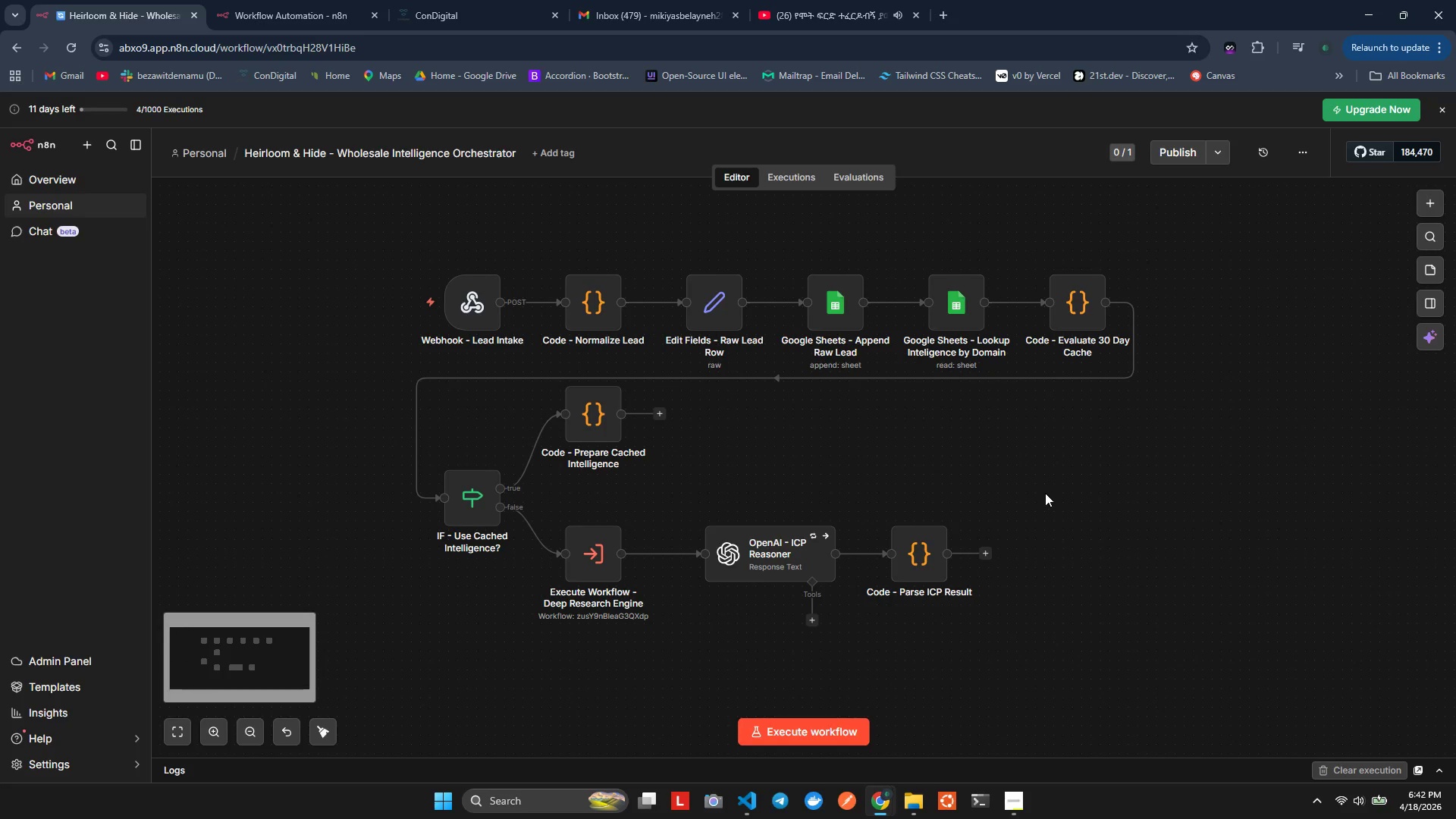 